 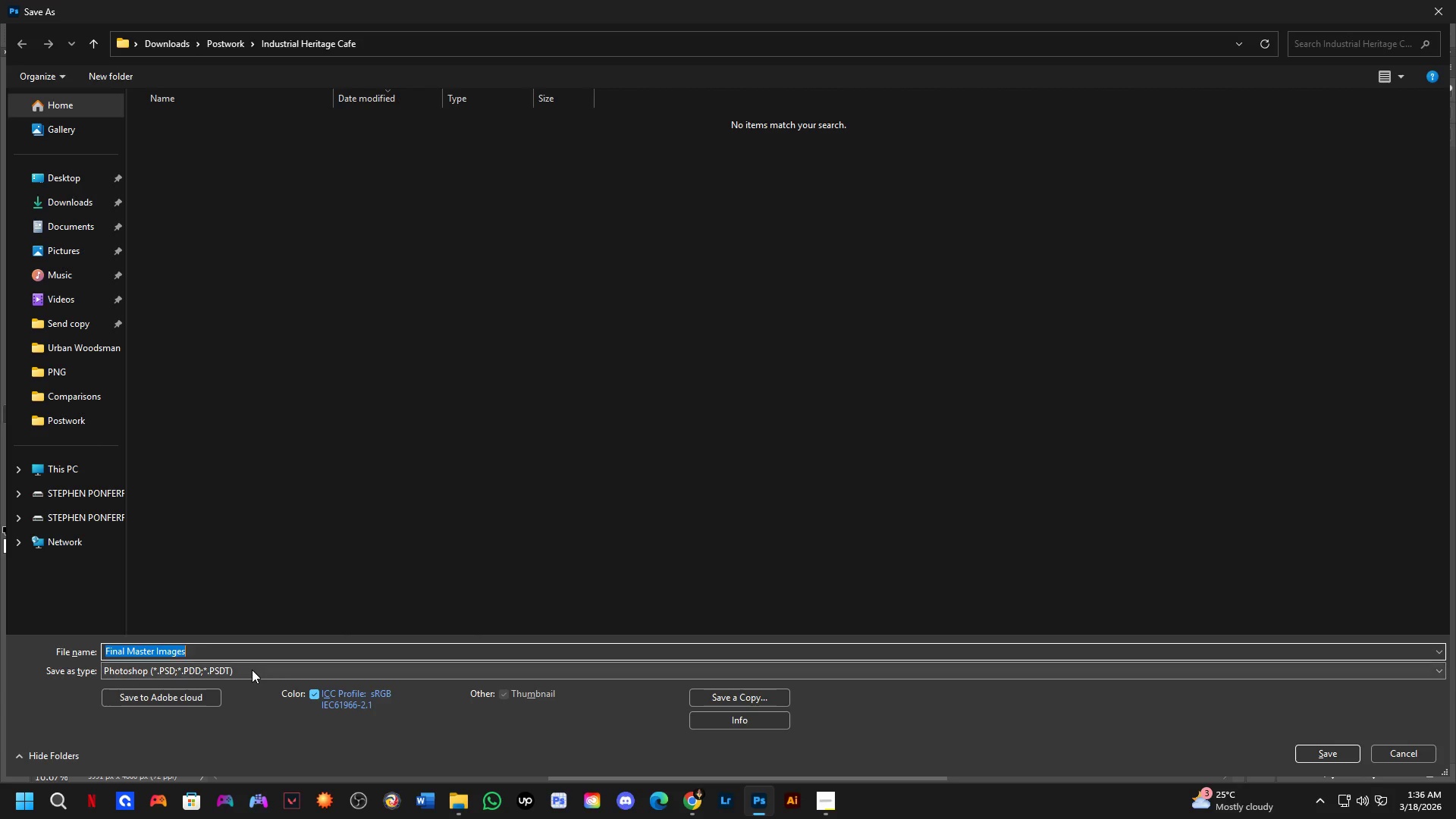 
key(Control+V)
 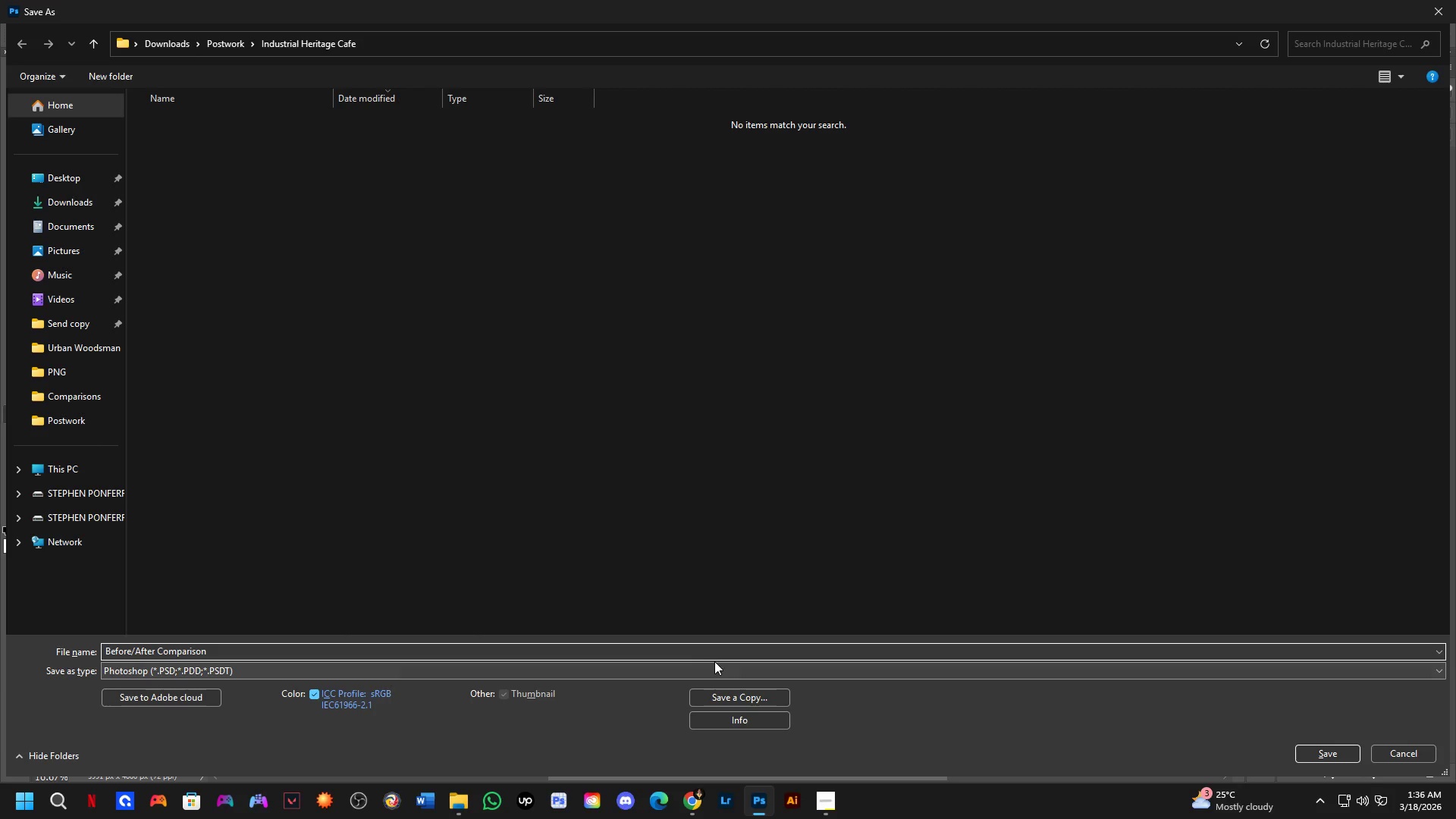 
left_click([742, 687])
 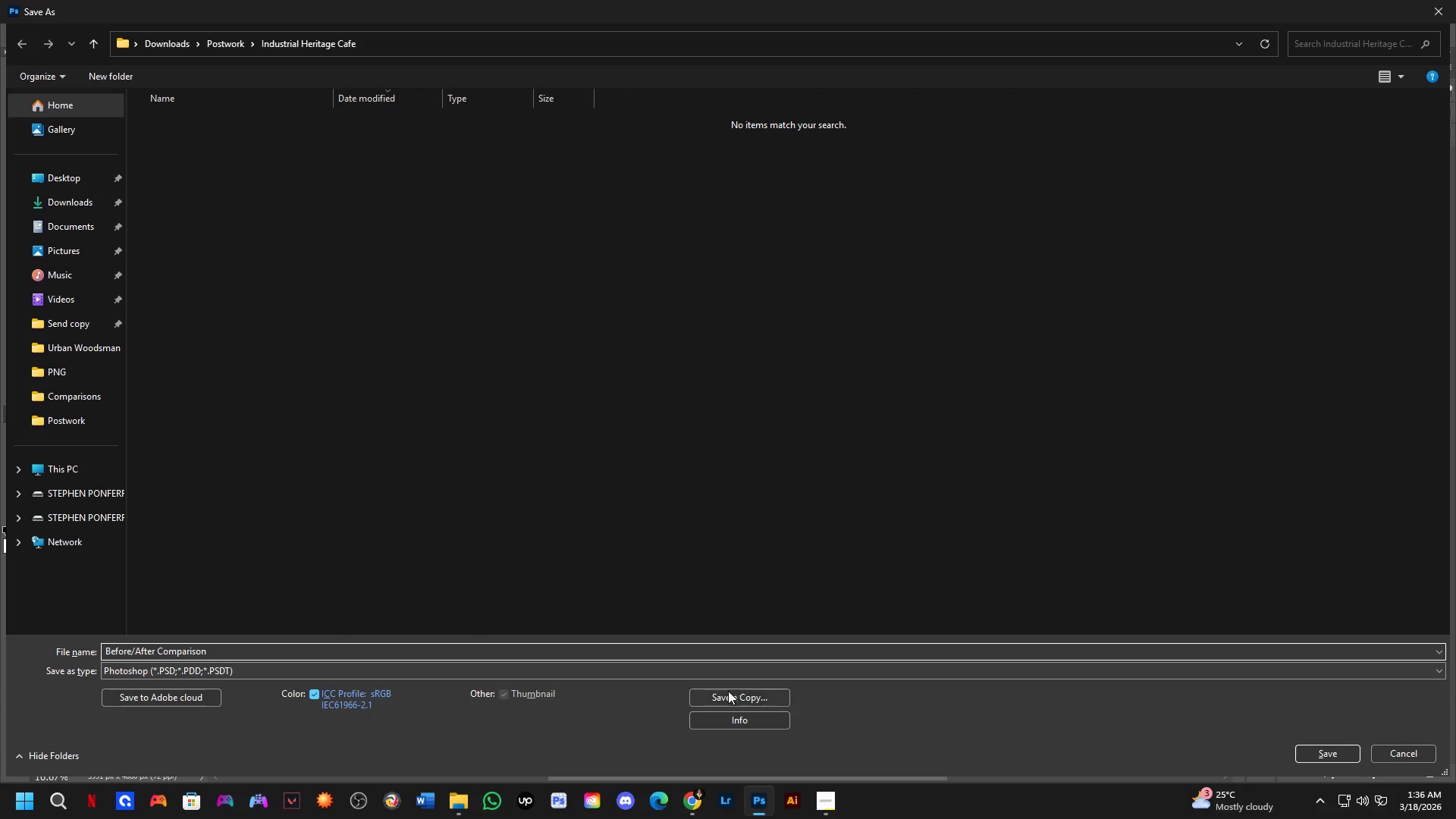 
left_click_drag(start_coordinate=[726, 692], to_coordinate=[723, 692])
 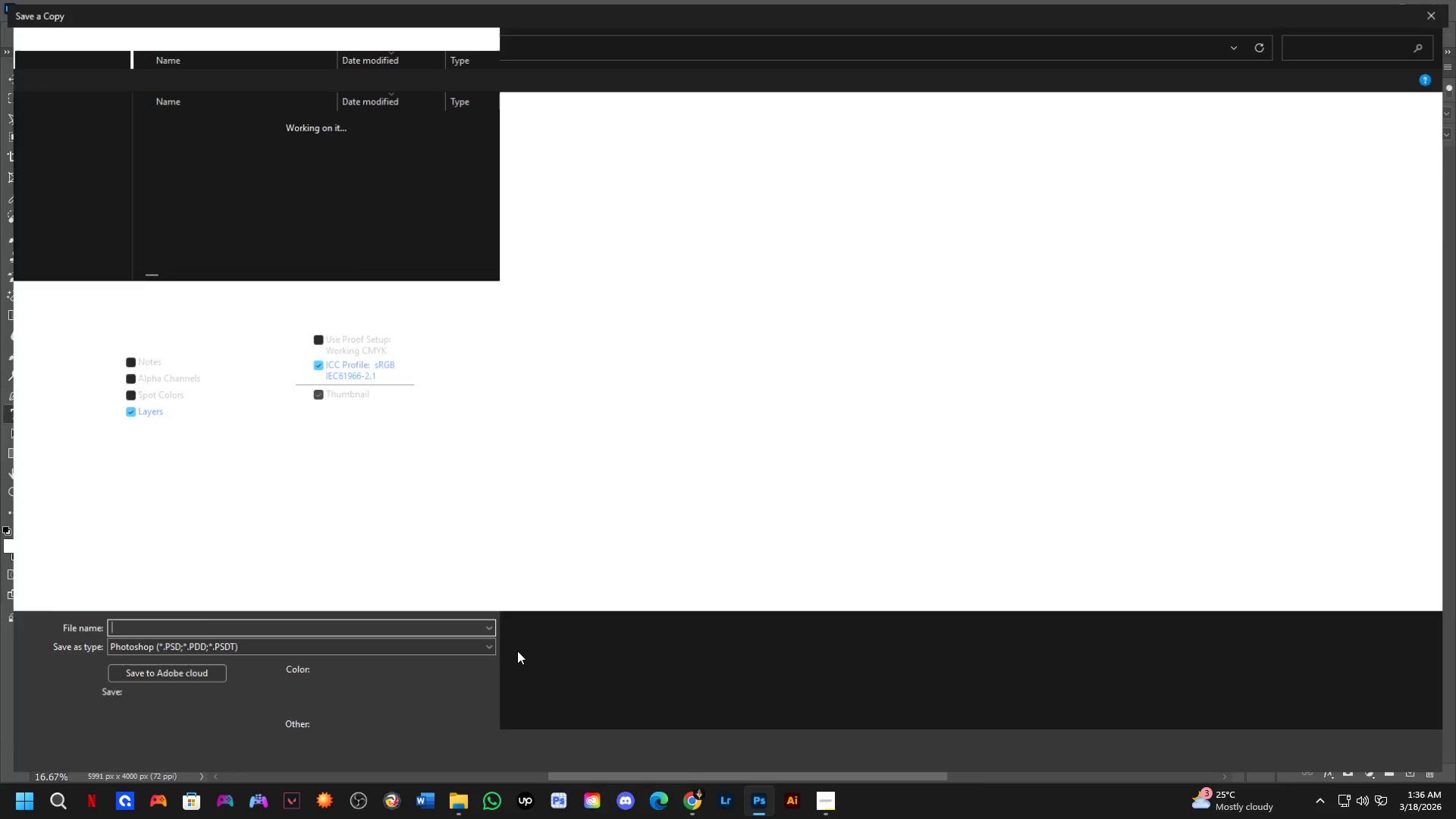 
left_click([517, 650])
 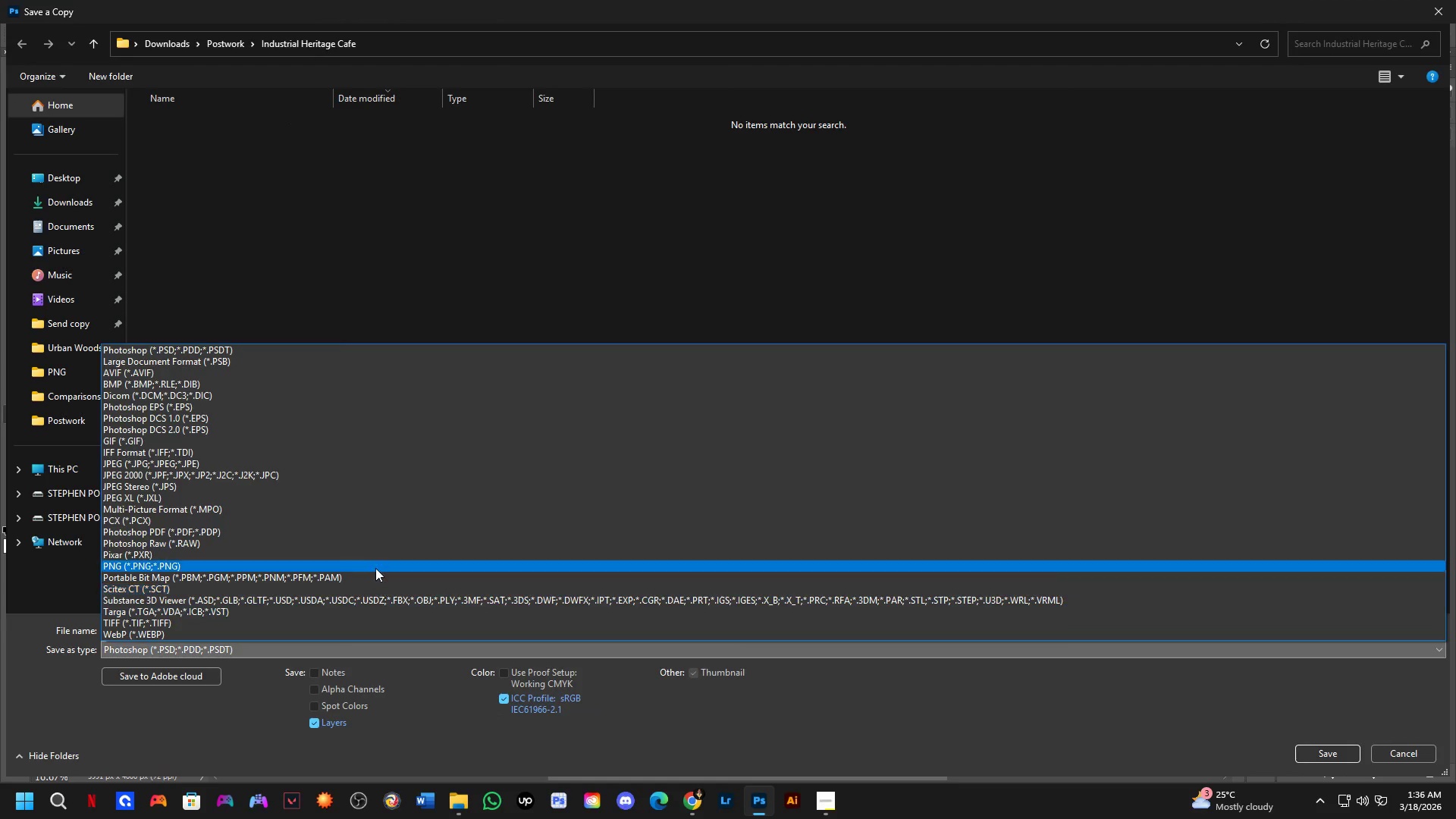 
left_click_drag(start_coordinate=[375, 554], to_coordinate=[459, 460])
 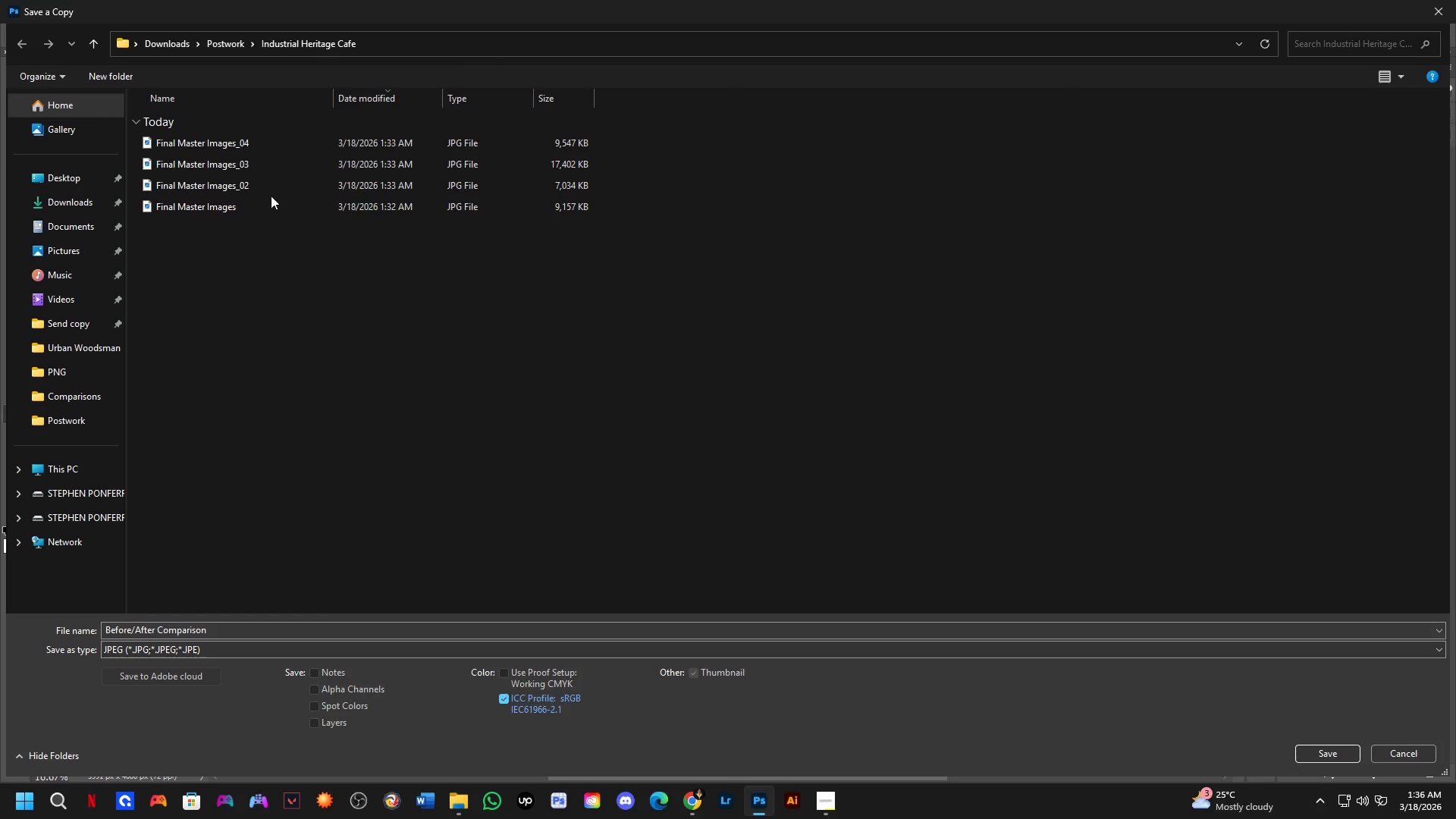 
mouse_move([275, 212])
 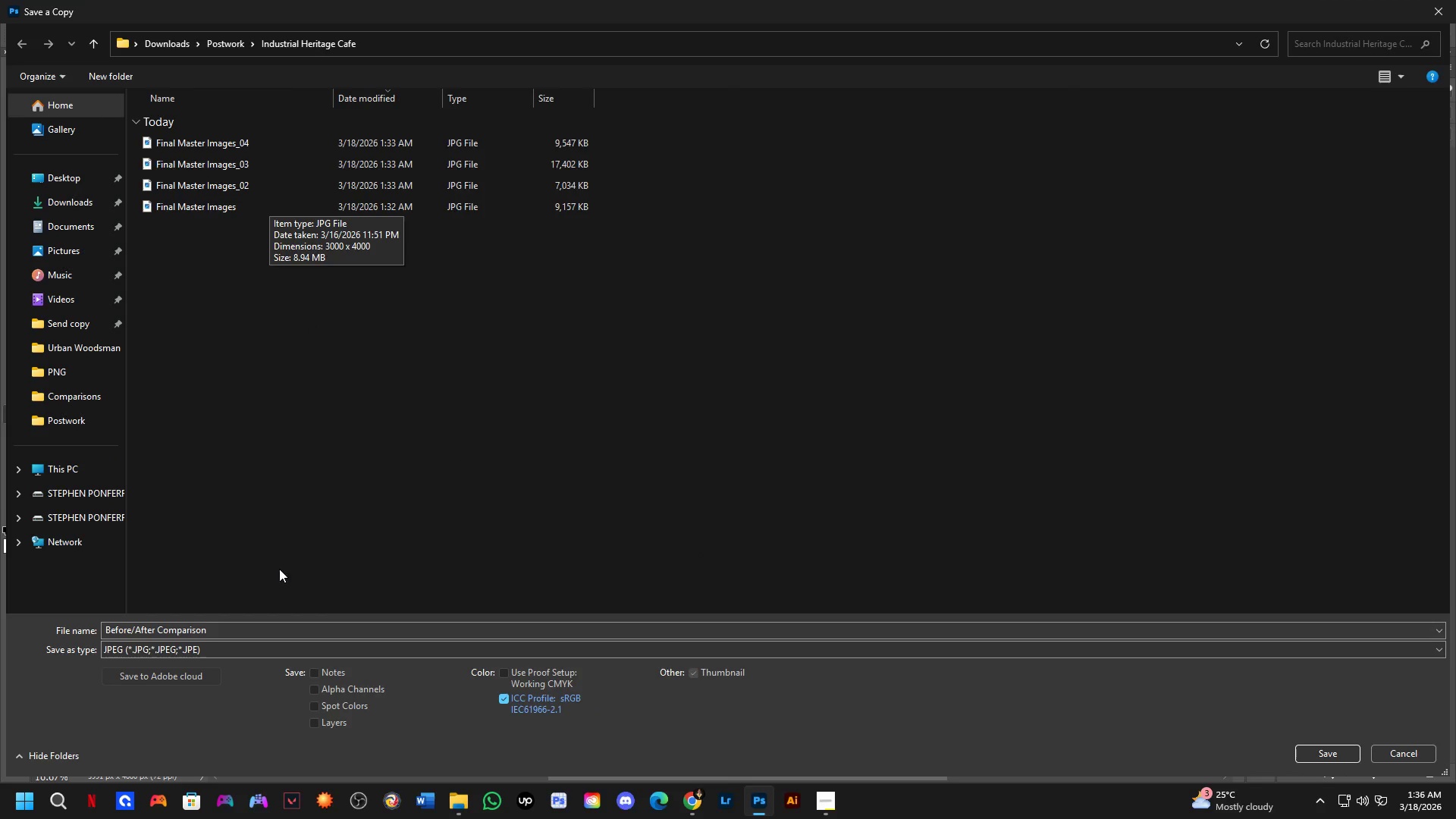 
key(Alt+AltLeft)
 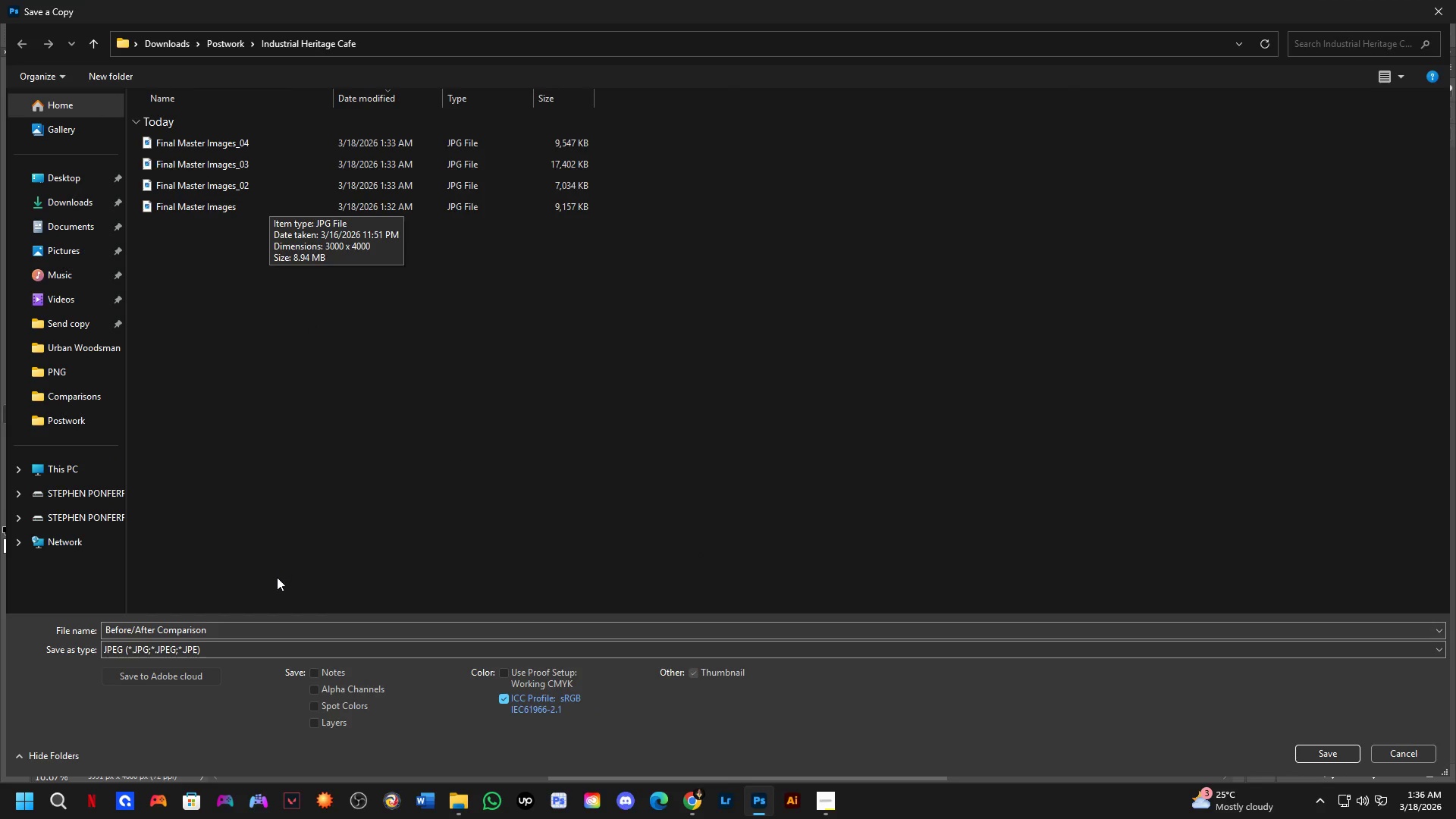 
key(Alt+Tab)